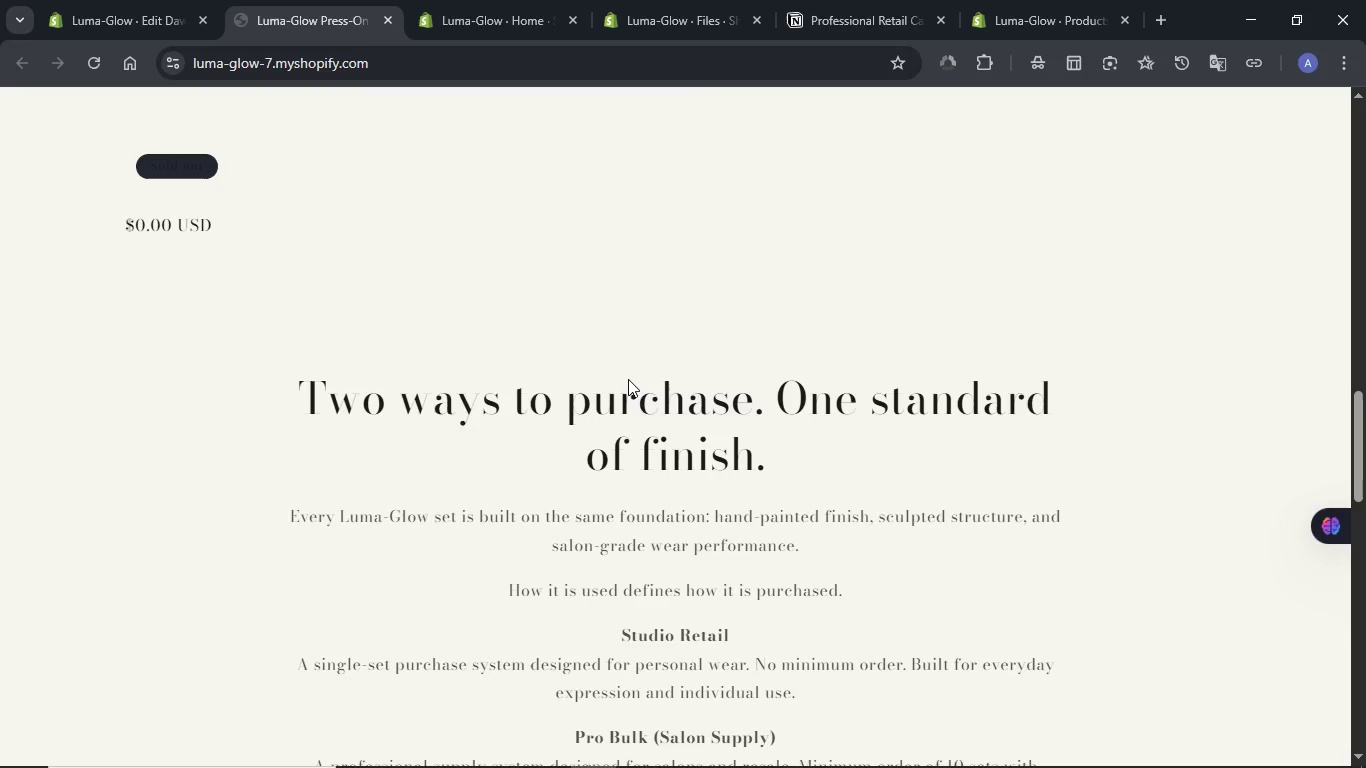 
scroll: coordinate [628, 379], scroll_direction: down, amount: 9.0
 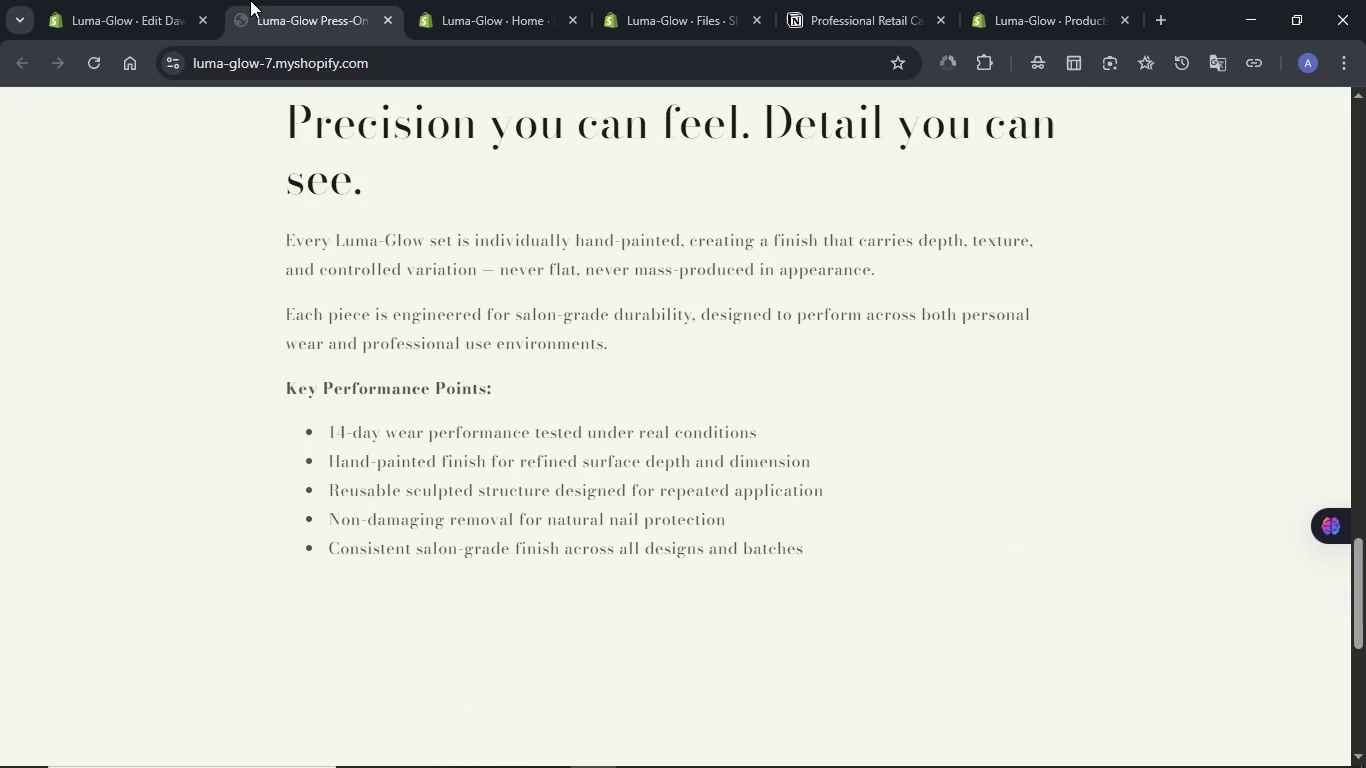 
mouse_move([176, 6])
 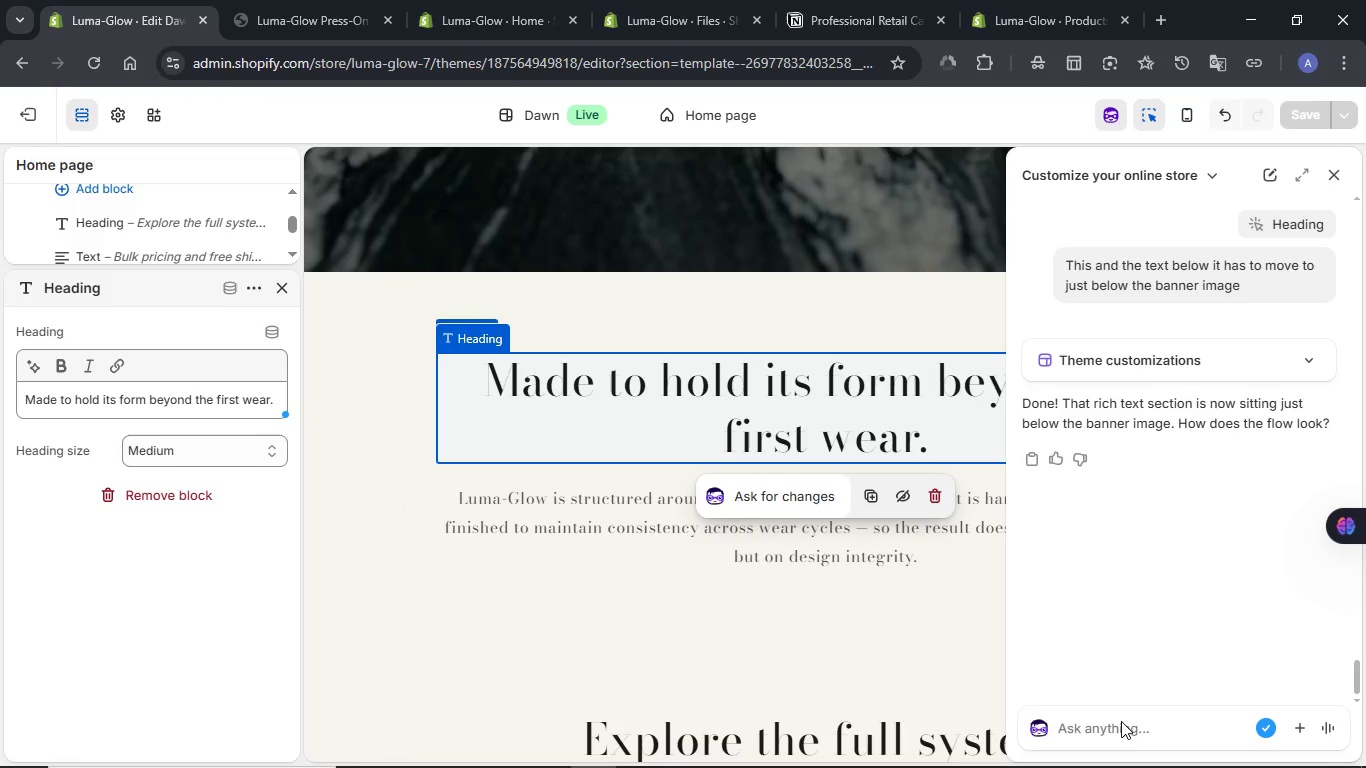 
left_click([1114, 725])
 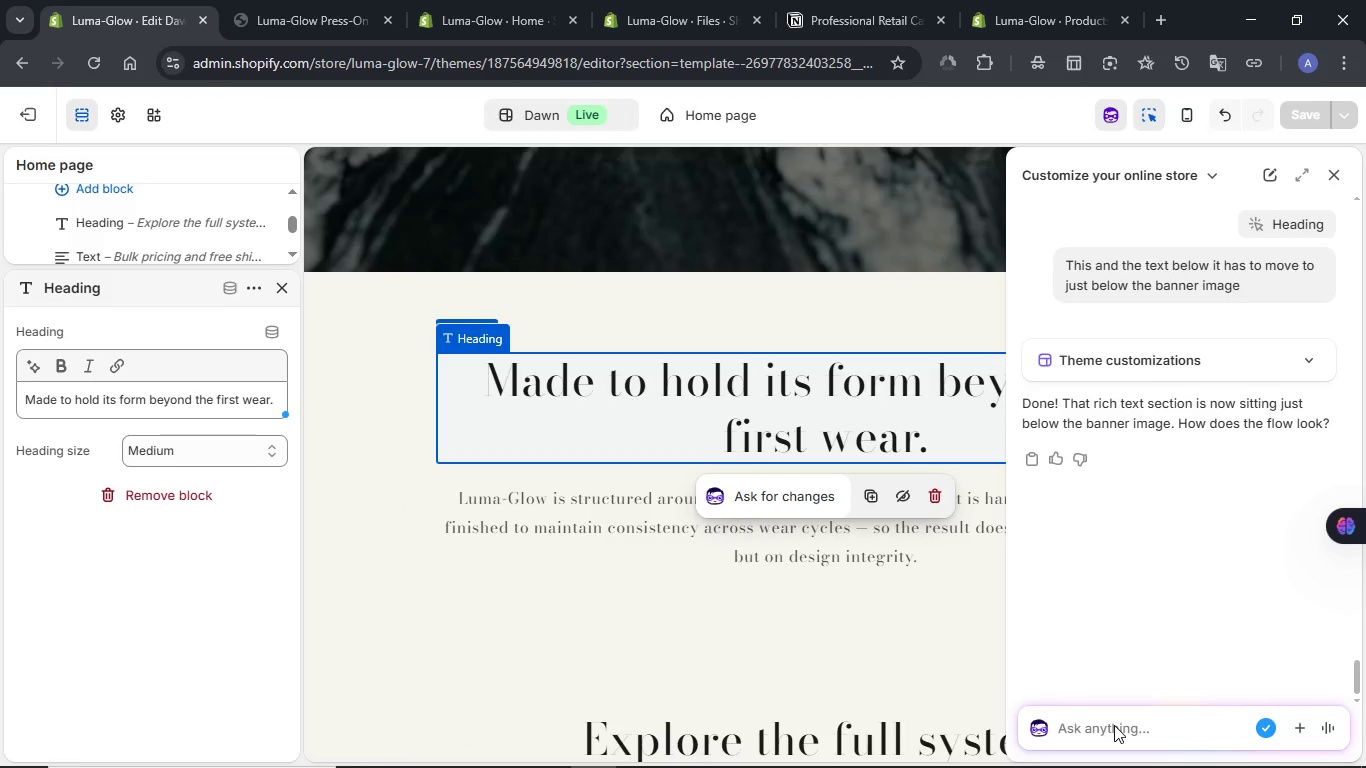 
type(Then bring the )
 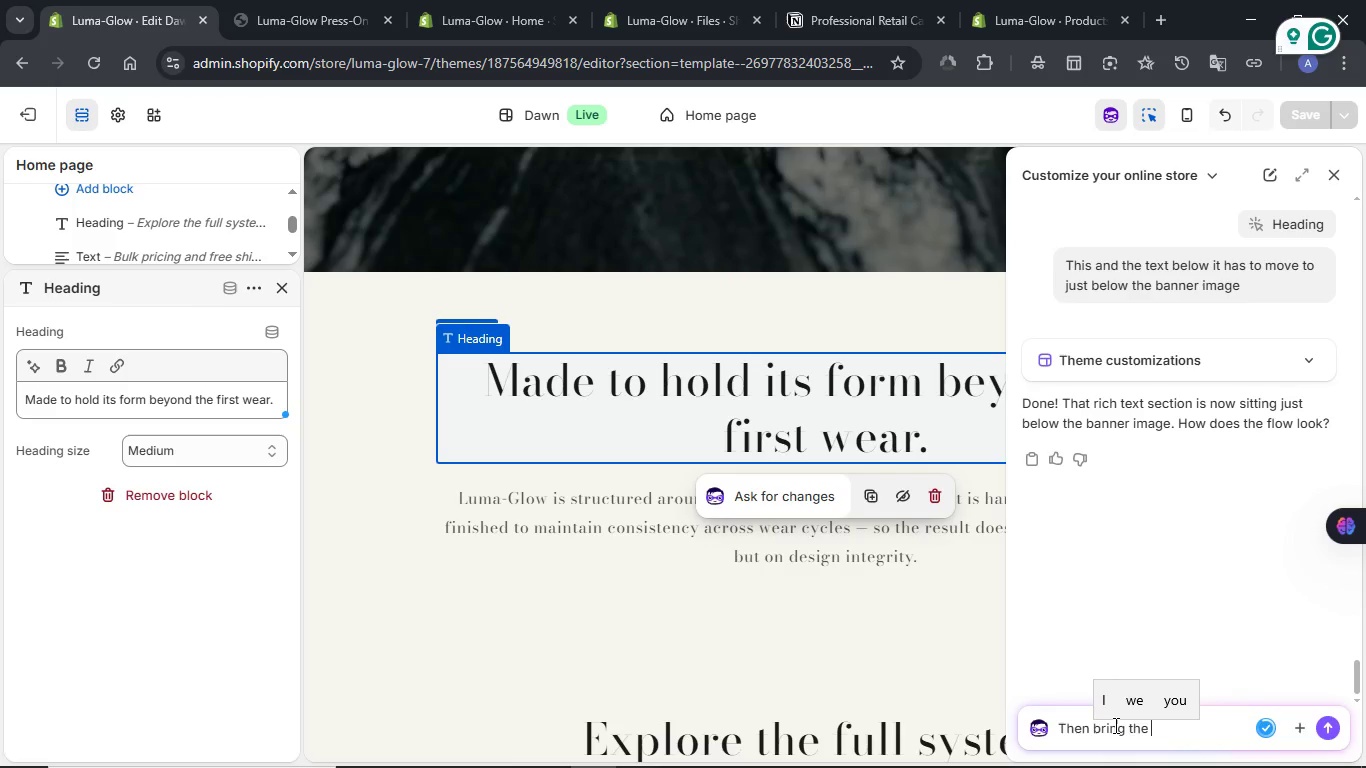 
type(pe)
key(Backspace)
type(recision you can feel part)
 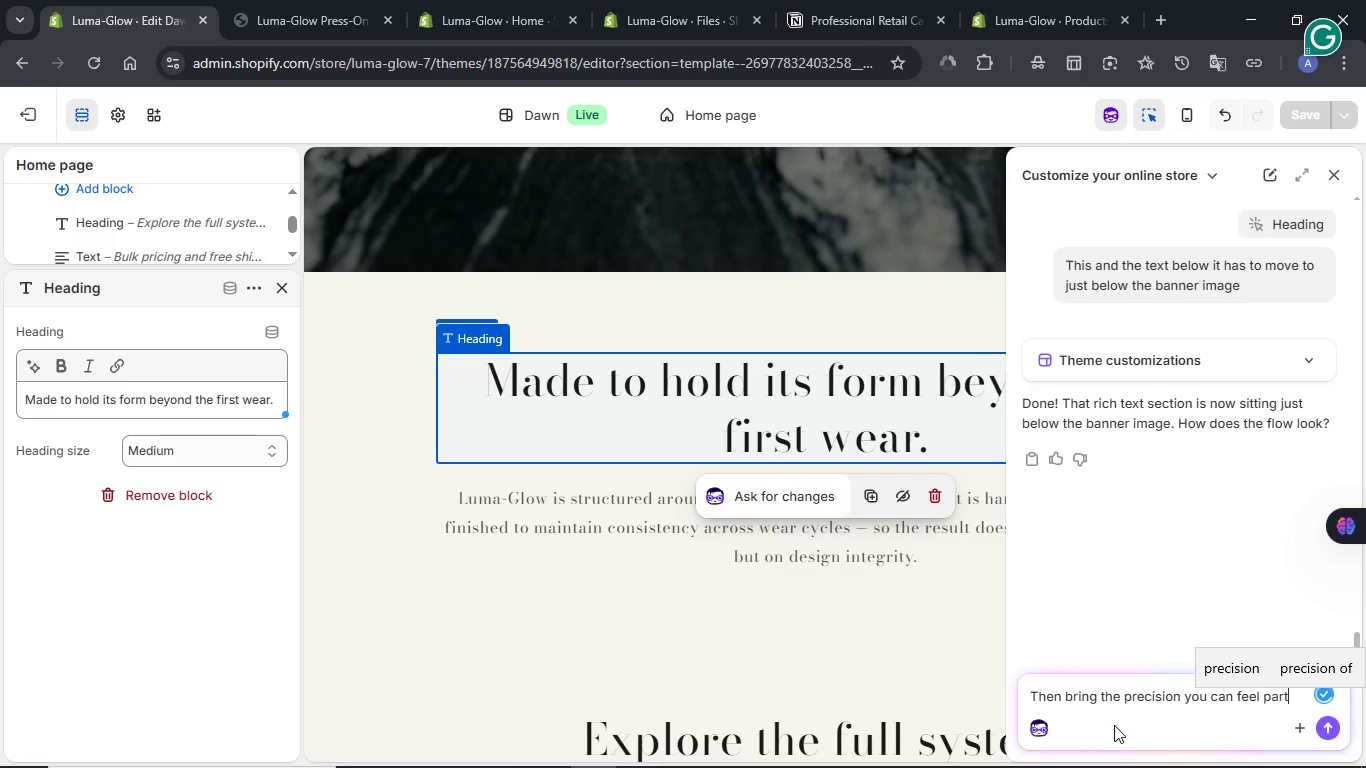 
wait(7.53)
 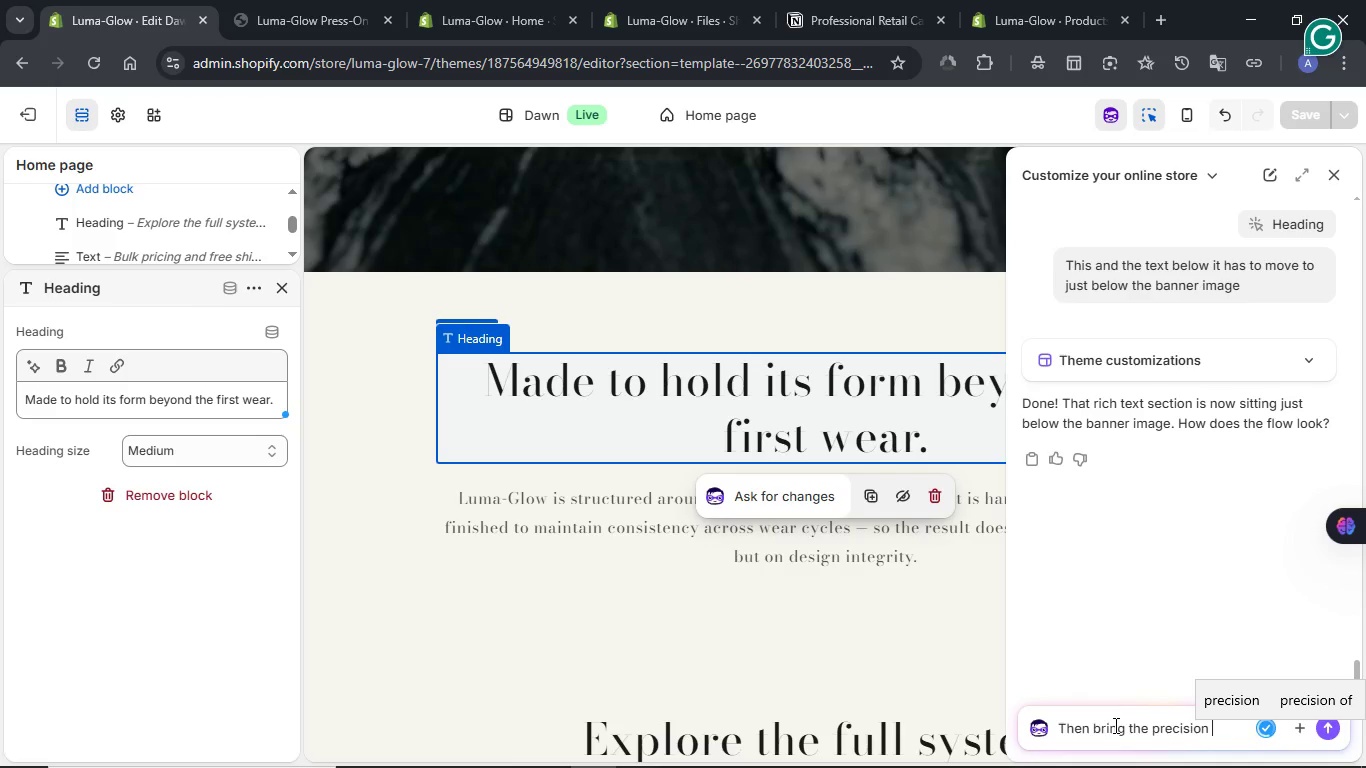 
key(NumpadEnter)
 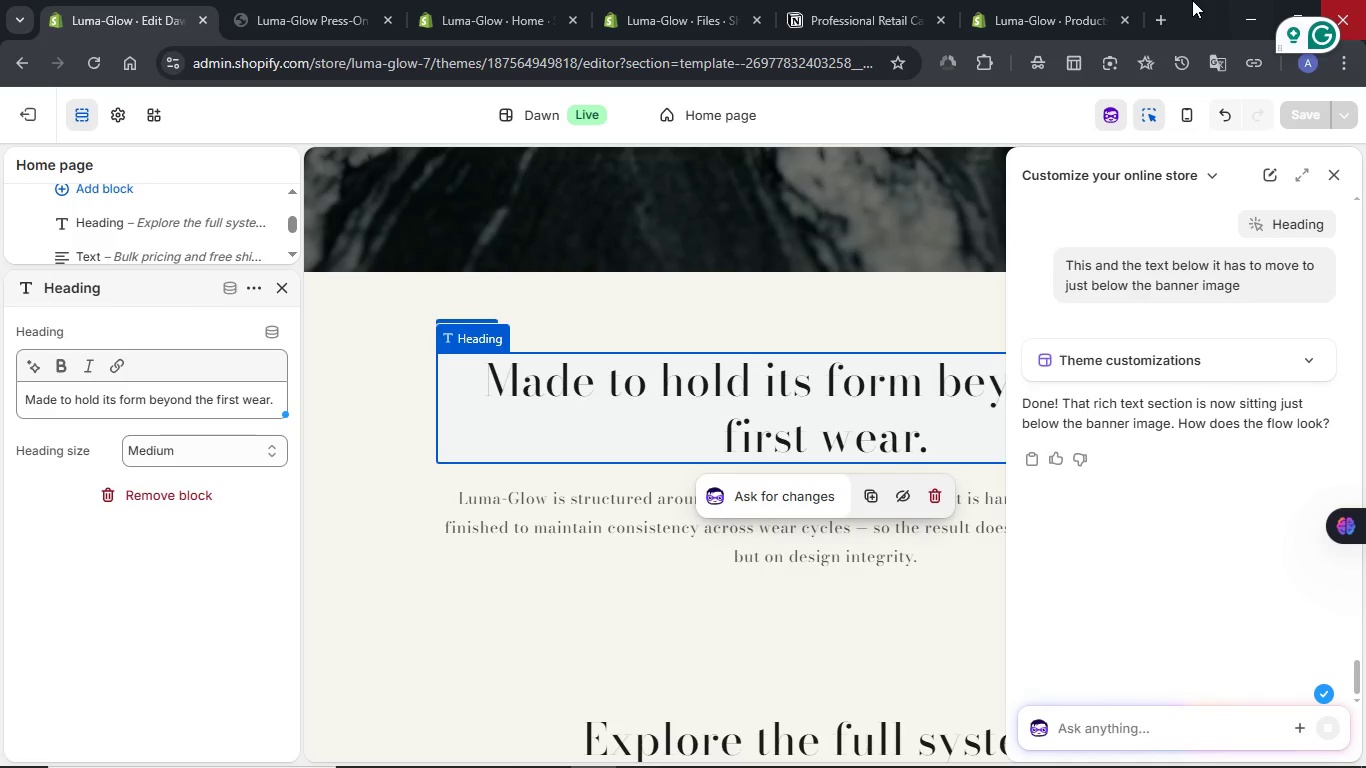 
mouse_move([409, 20])
 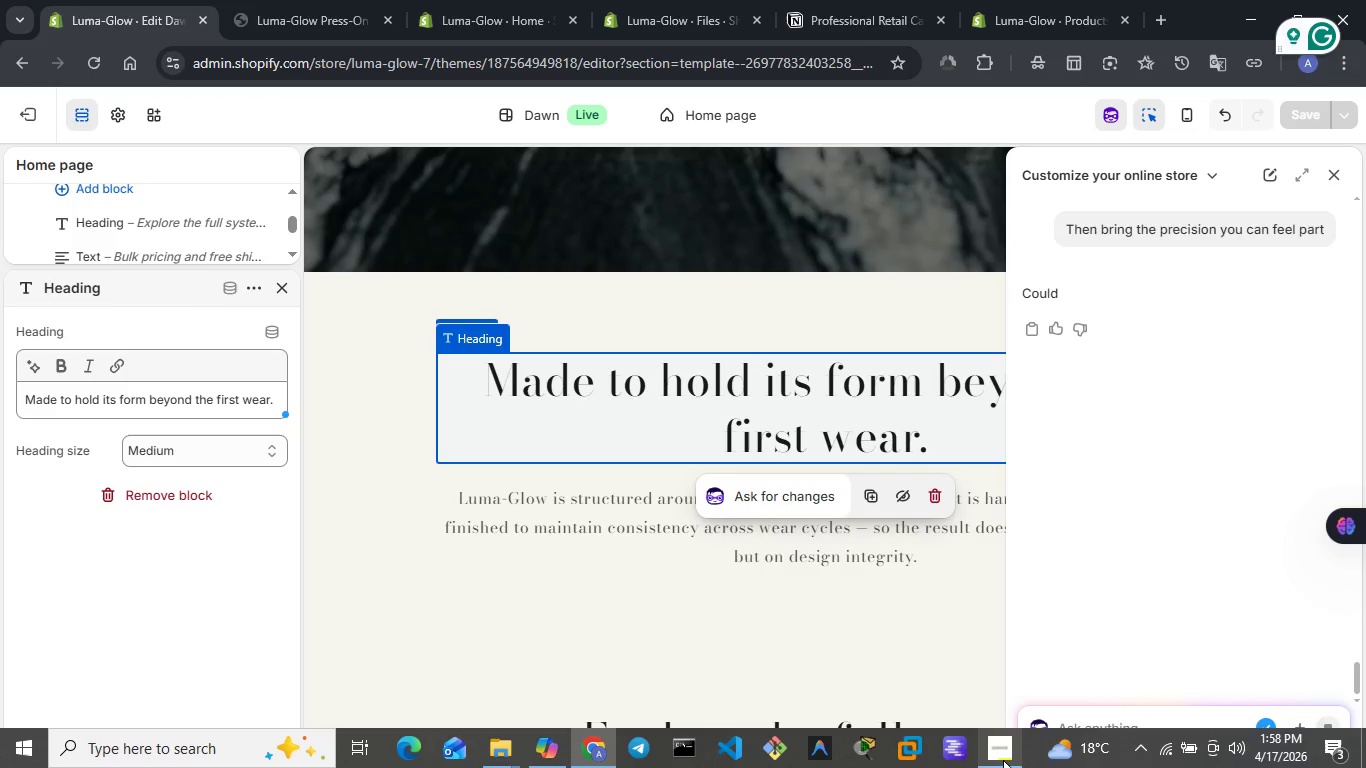 
left_click([1008, 758])